 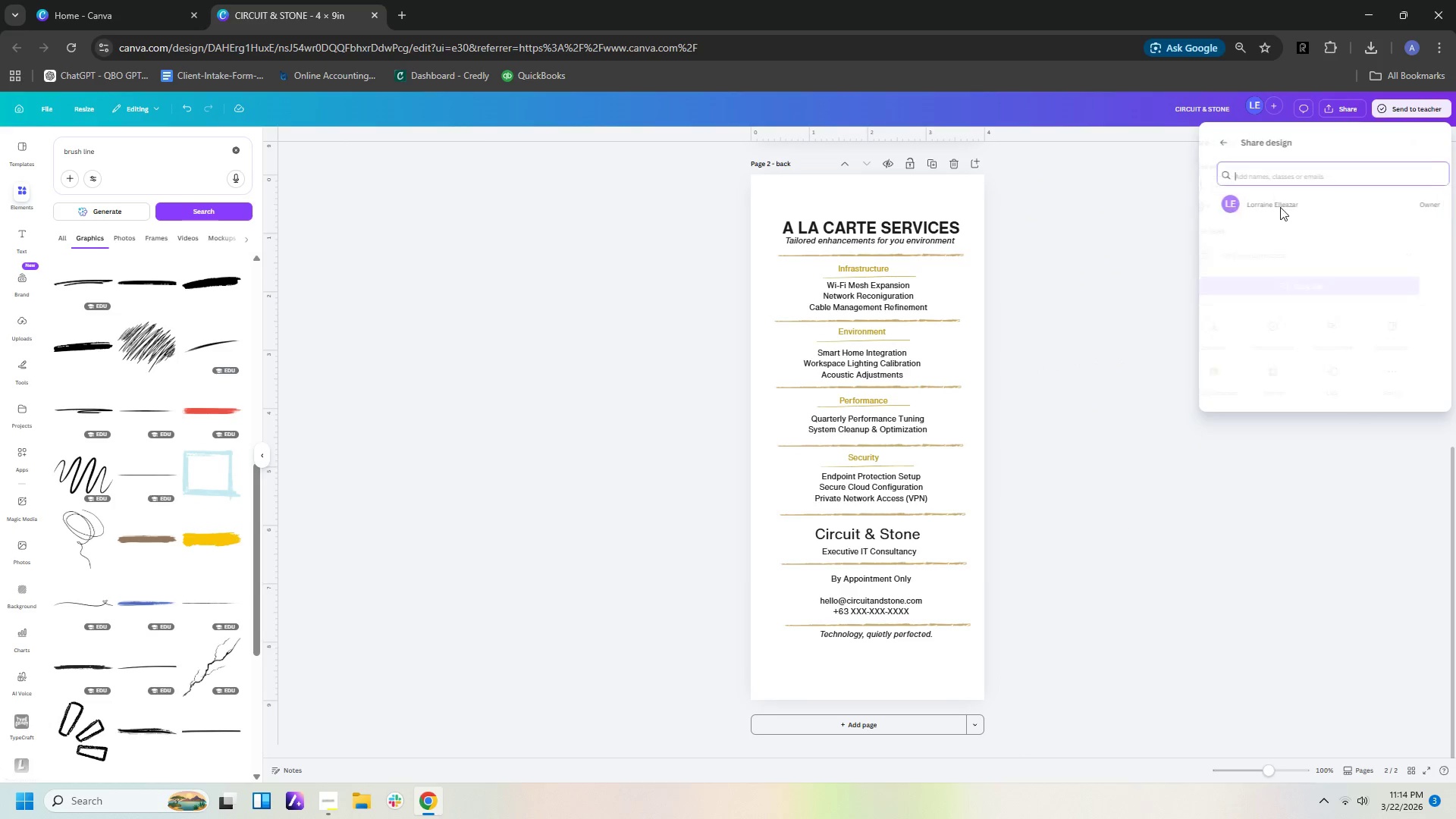 
left_click([1129, 235])
 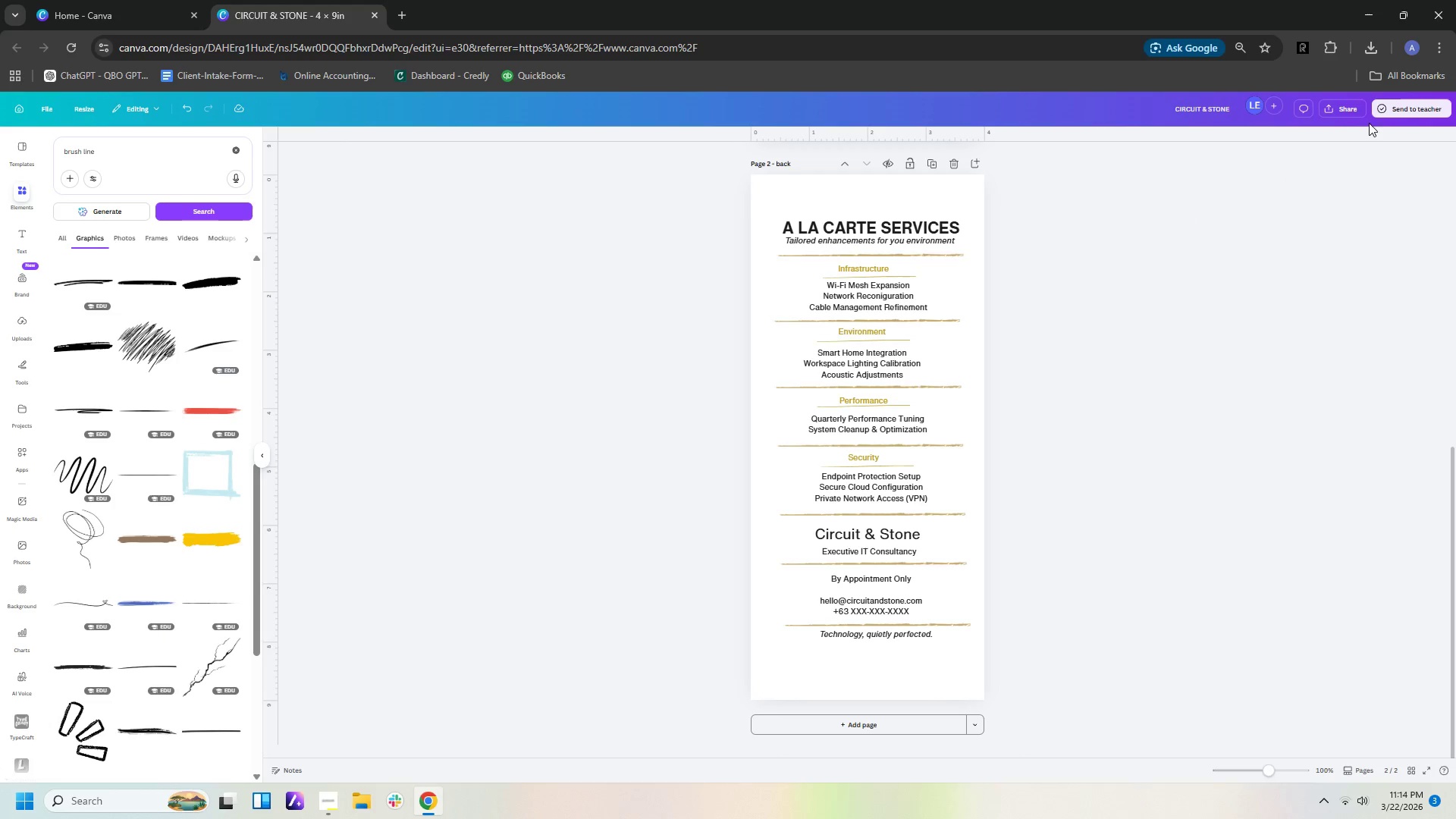 
left_click([1354, 107])
 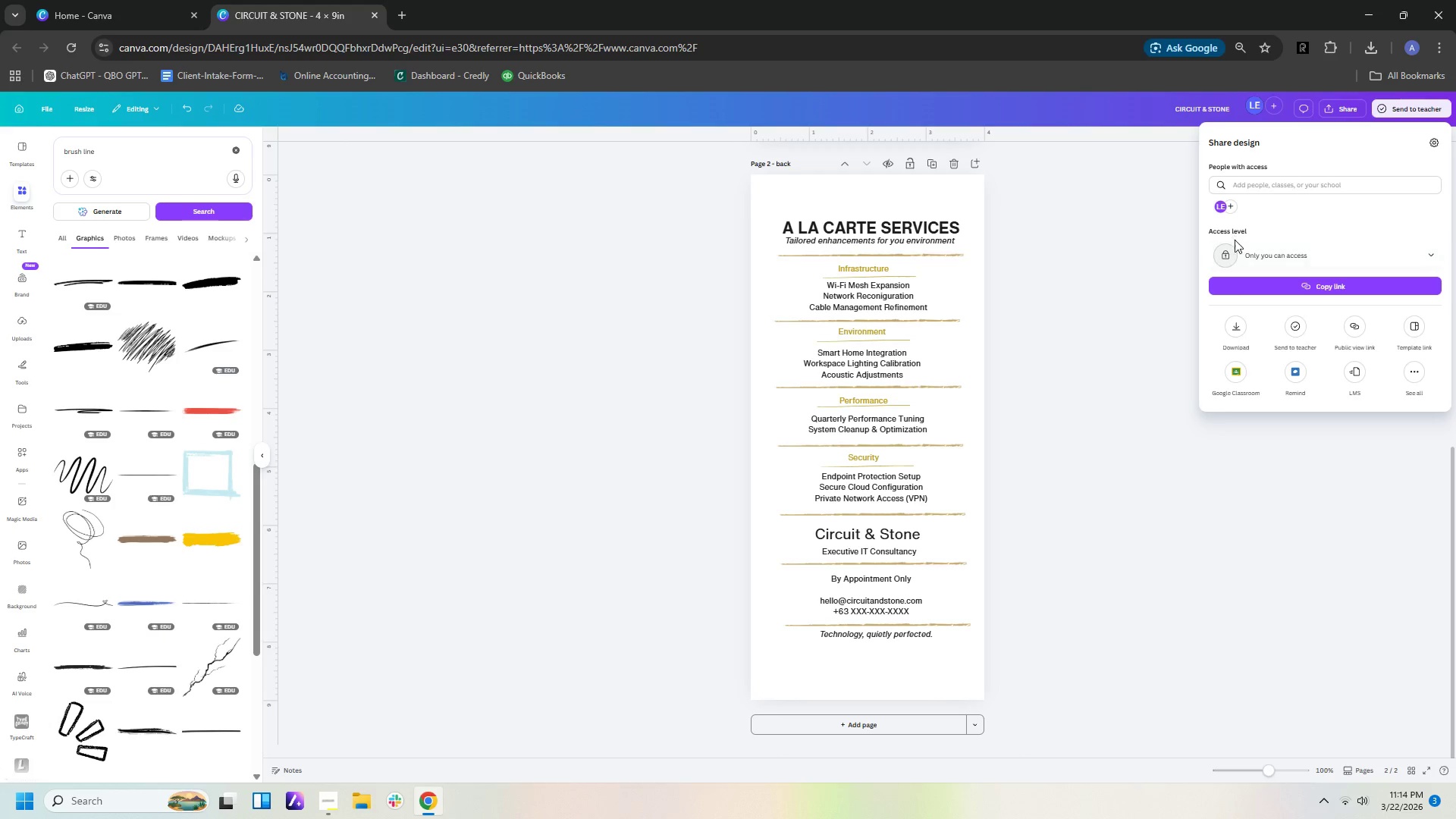 
left_click([1238, 337])
 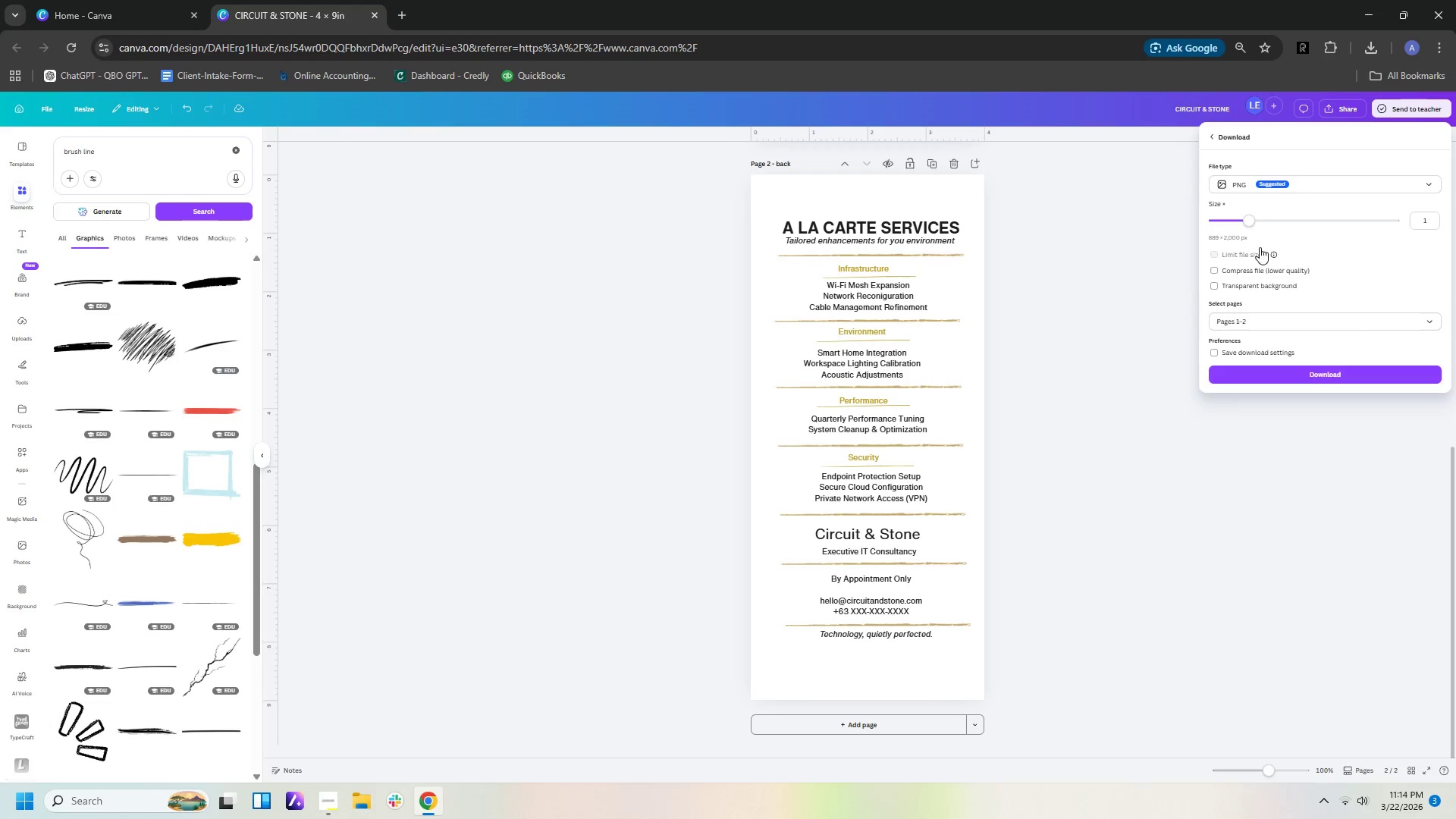 
left_click([1247, 186])
 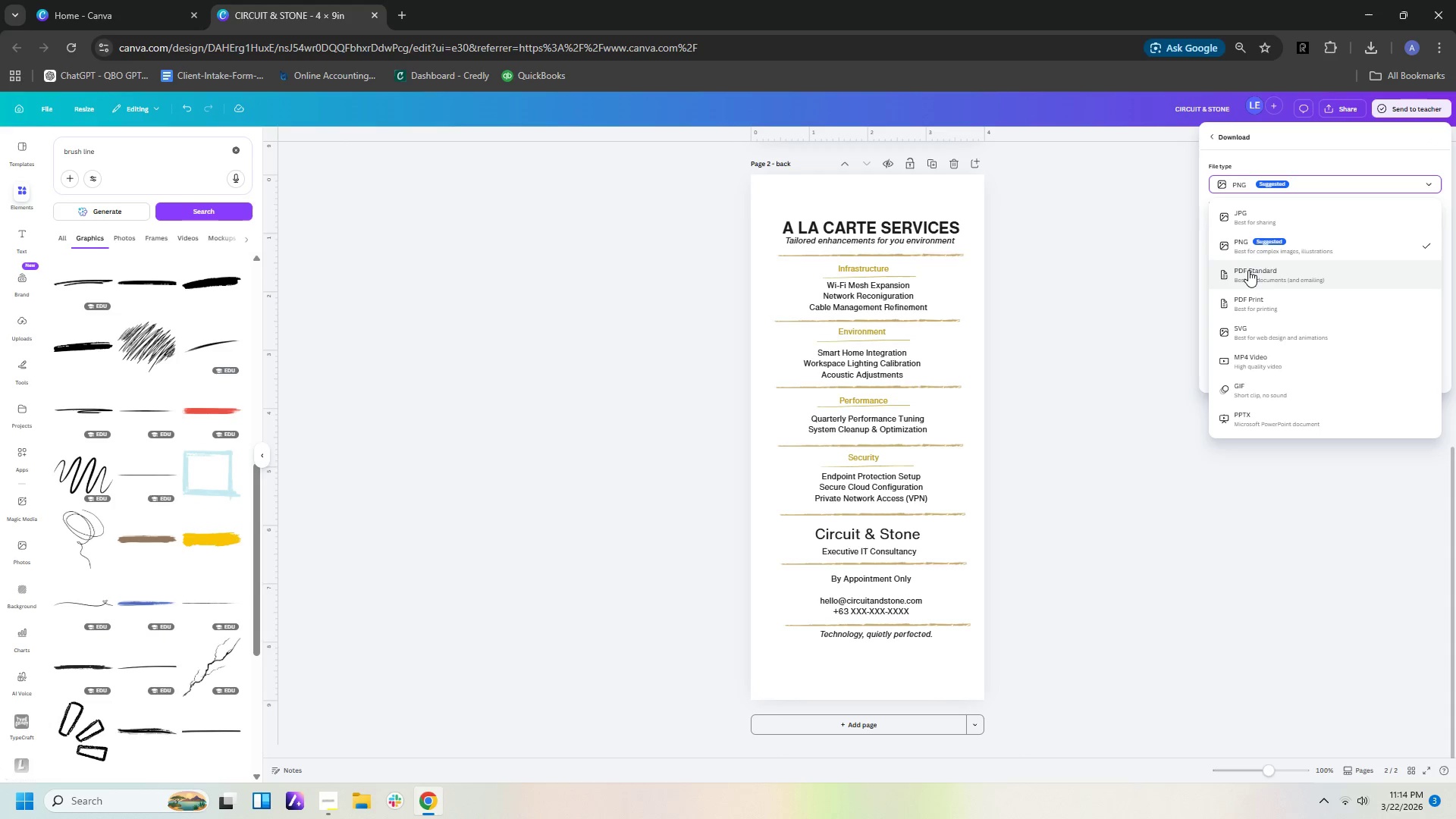 
left_click([1248, 271])
 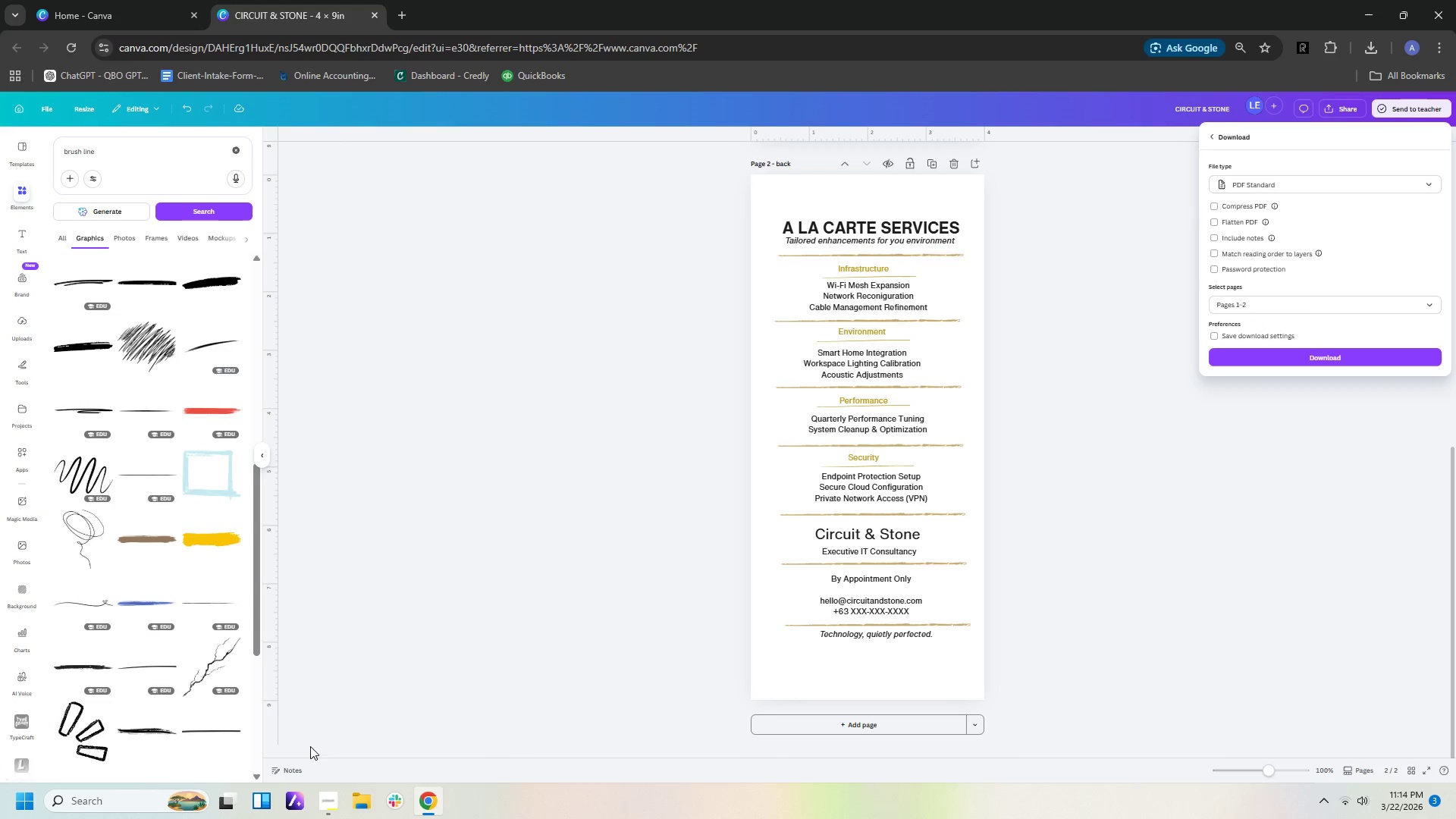 
double_click([312, 802])
 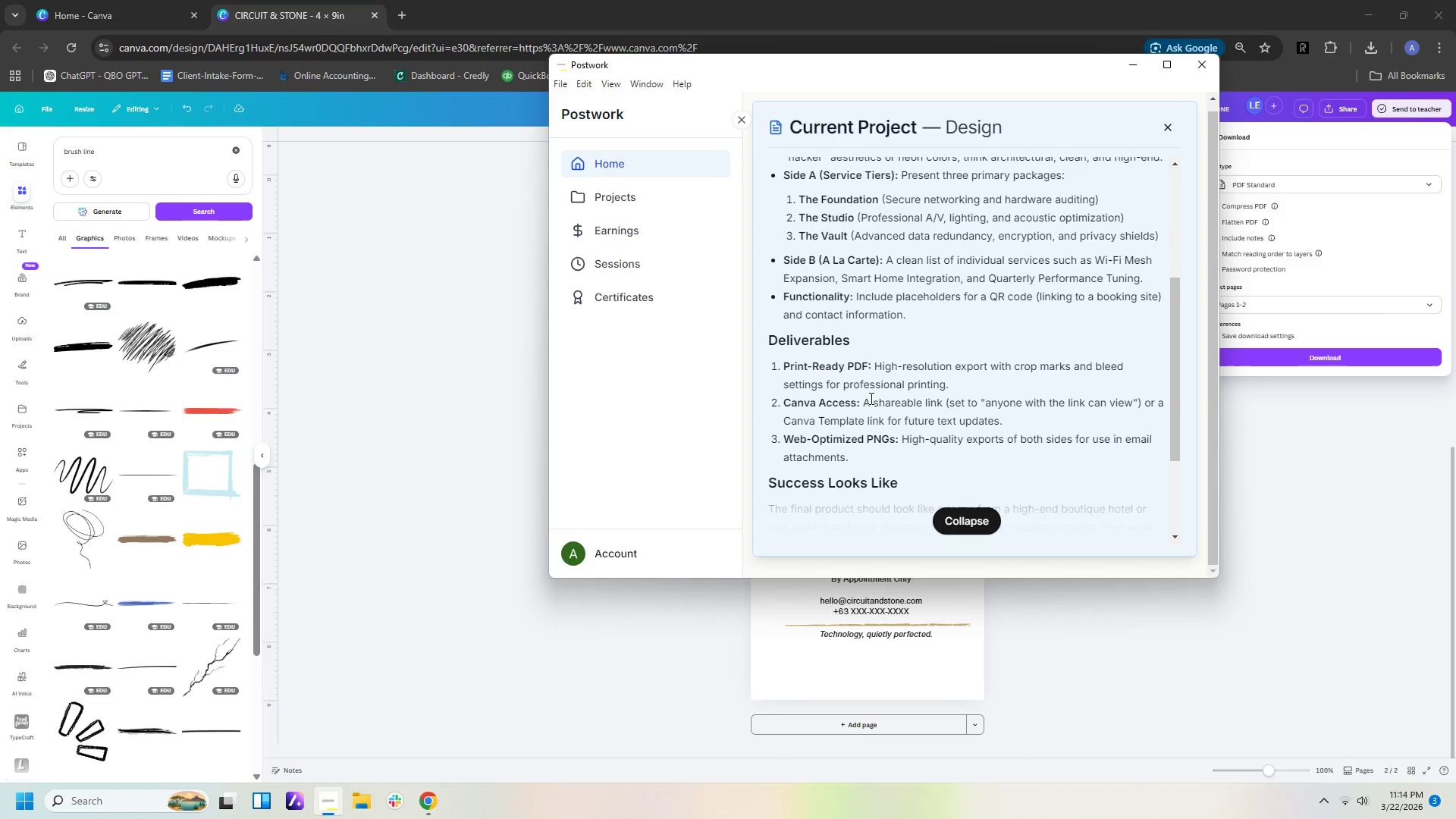 
scroll: coordinate [936, 347], scroll_direction: up, amount: 7.0
 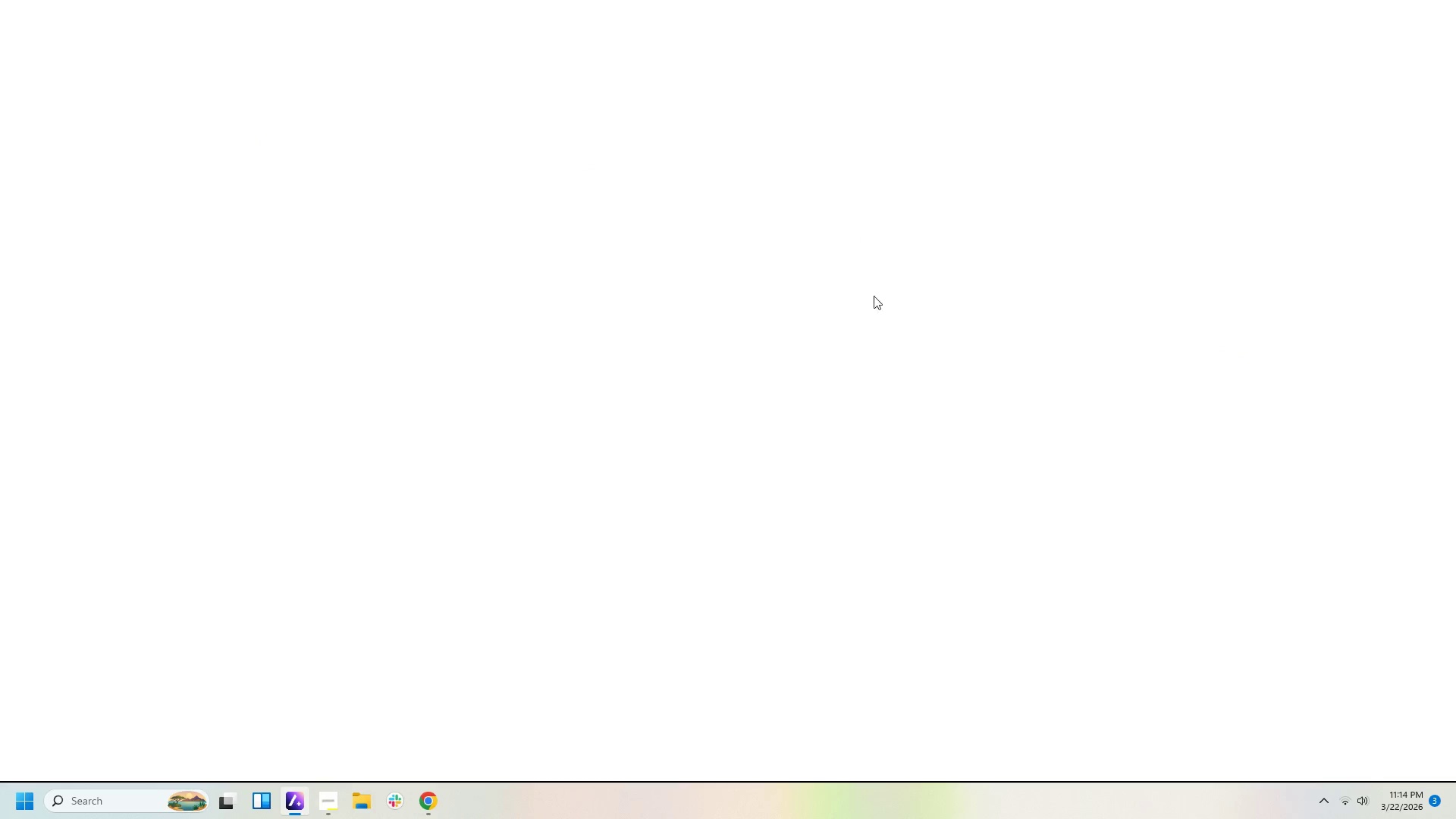 
scroll: coordinate [853, 450], scroll_direction: down, amount: 2.0
 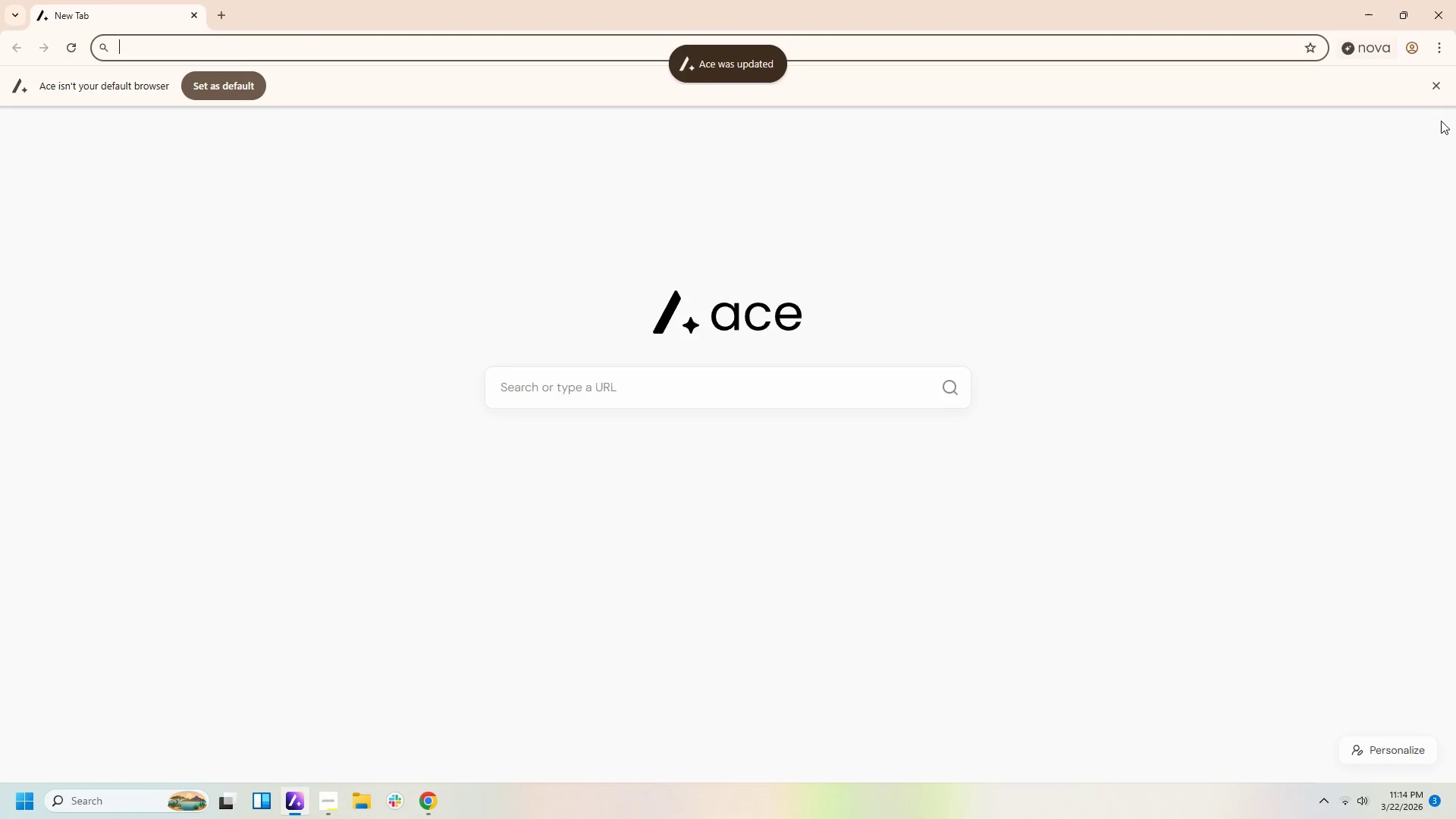 
left_click([1445, 19])